 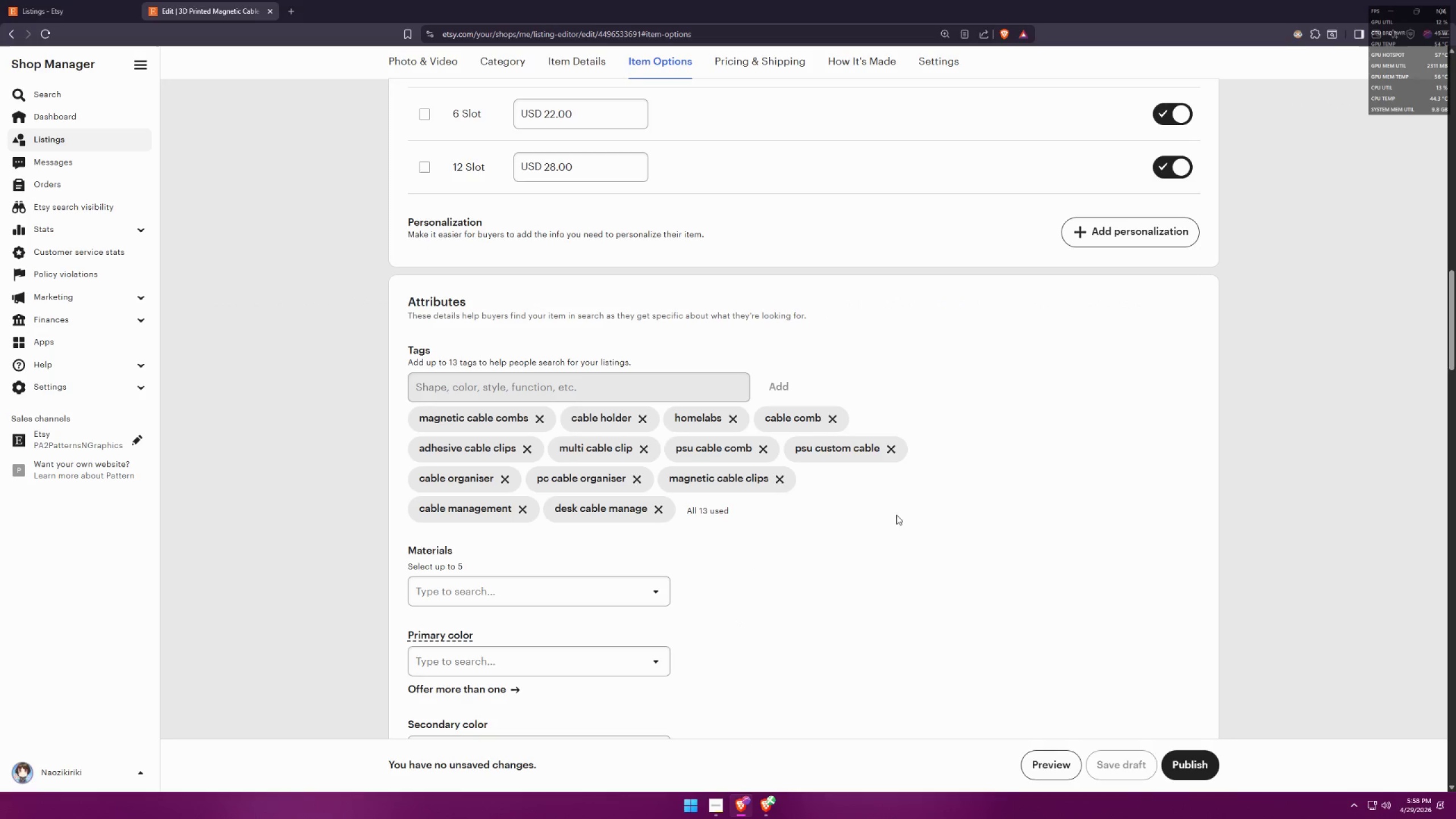 
key(Meta+Shift+ShiftLeft)
 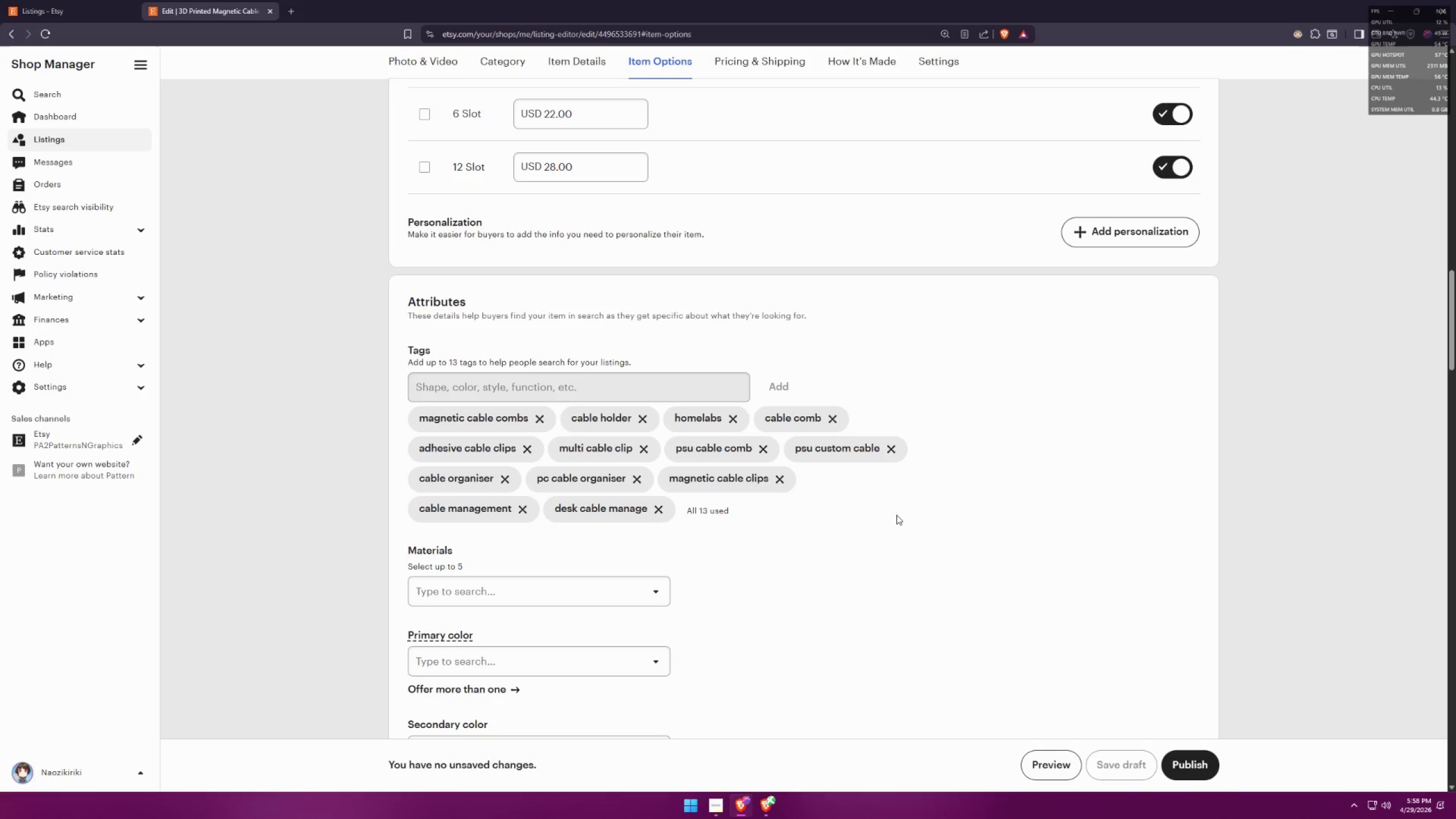 
key(Meta+Shift+S)
 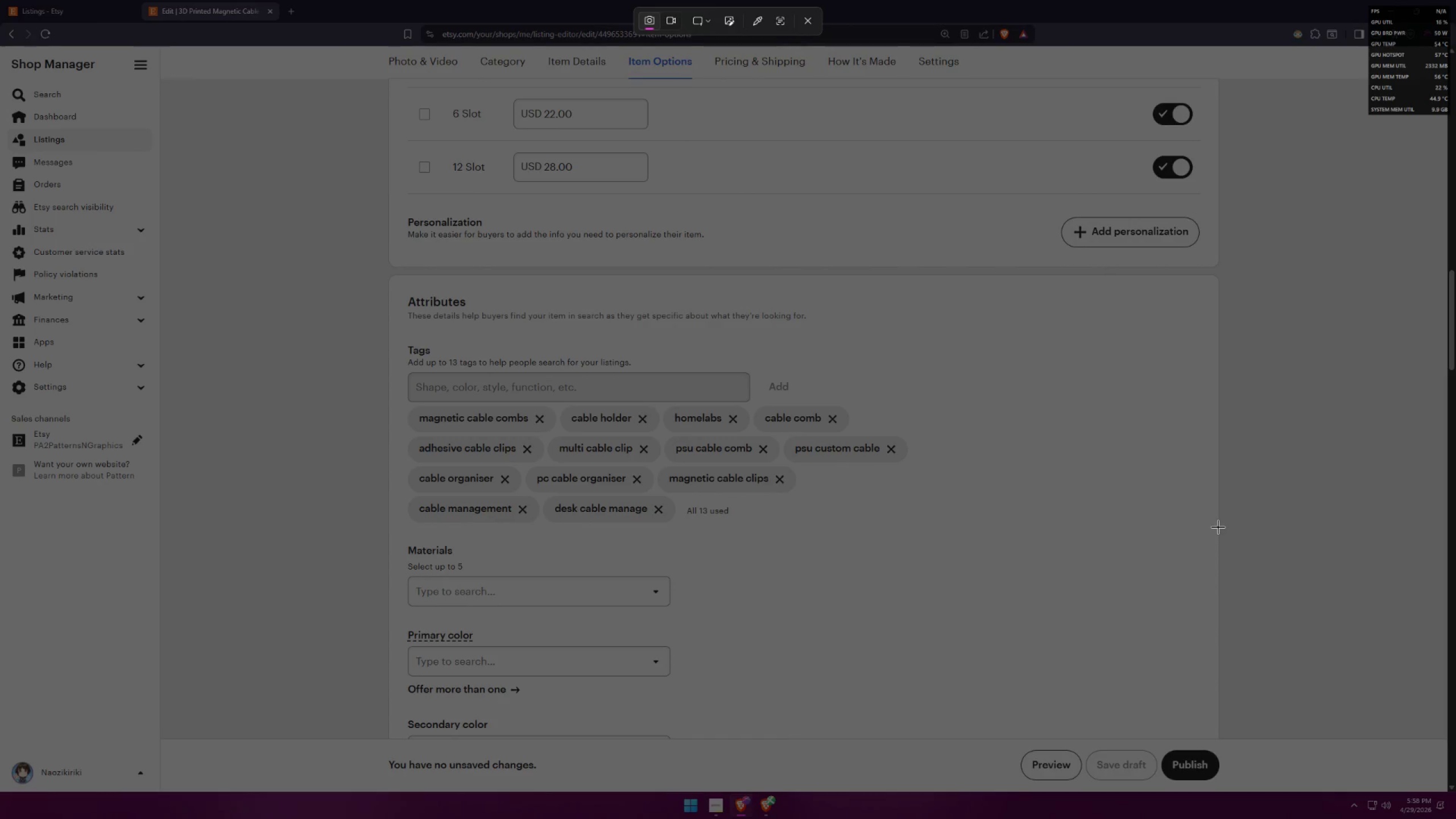 
left_click_drag(start_coordinate=[1220, 527], to_coordinate=[391, 276])
 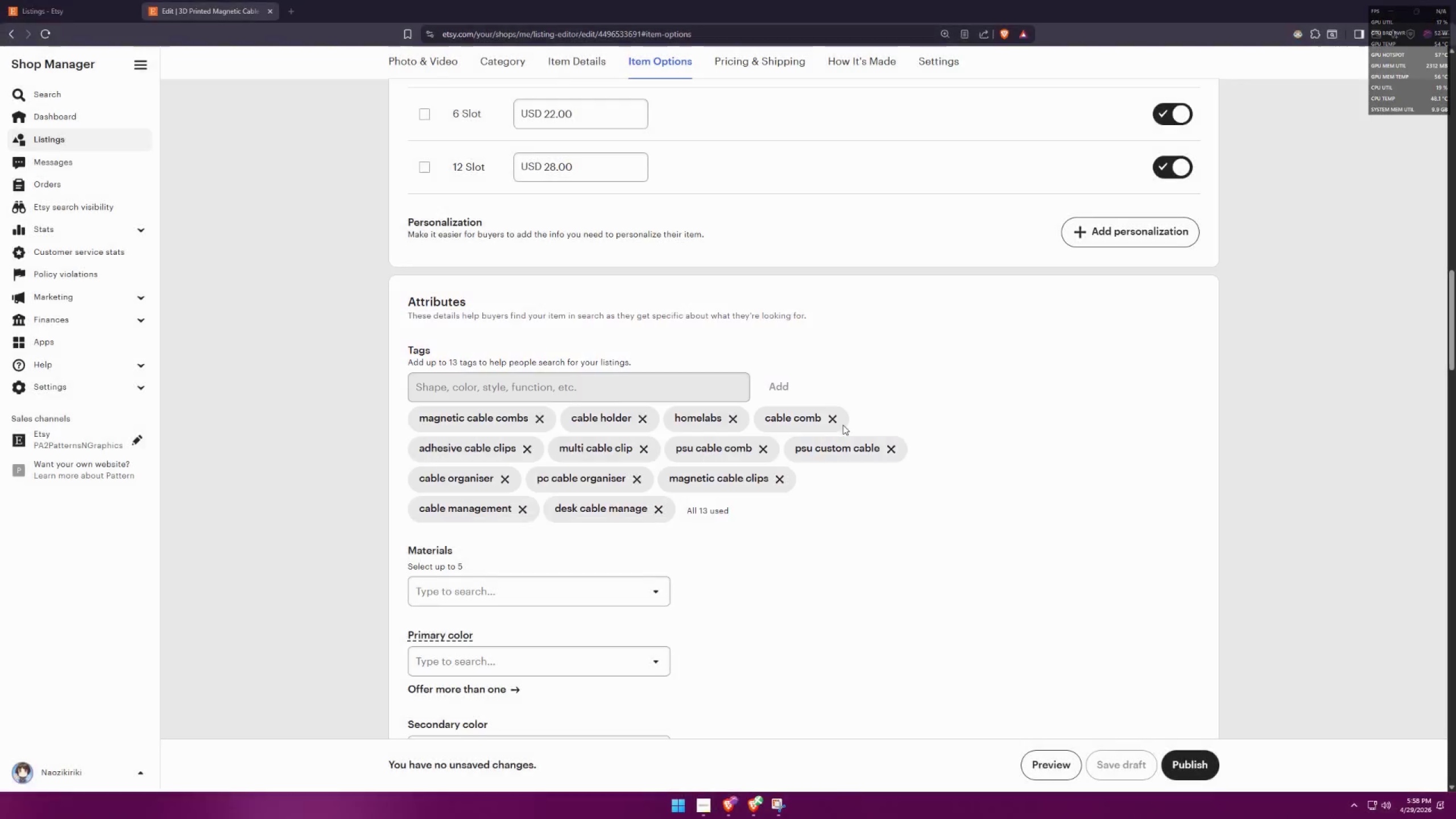 
key(Meta+MetaLeft)
 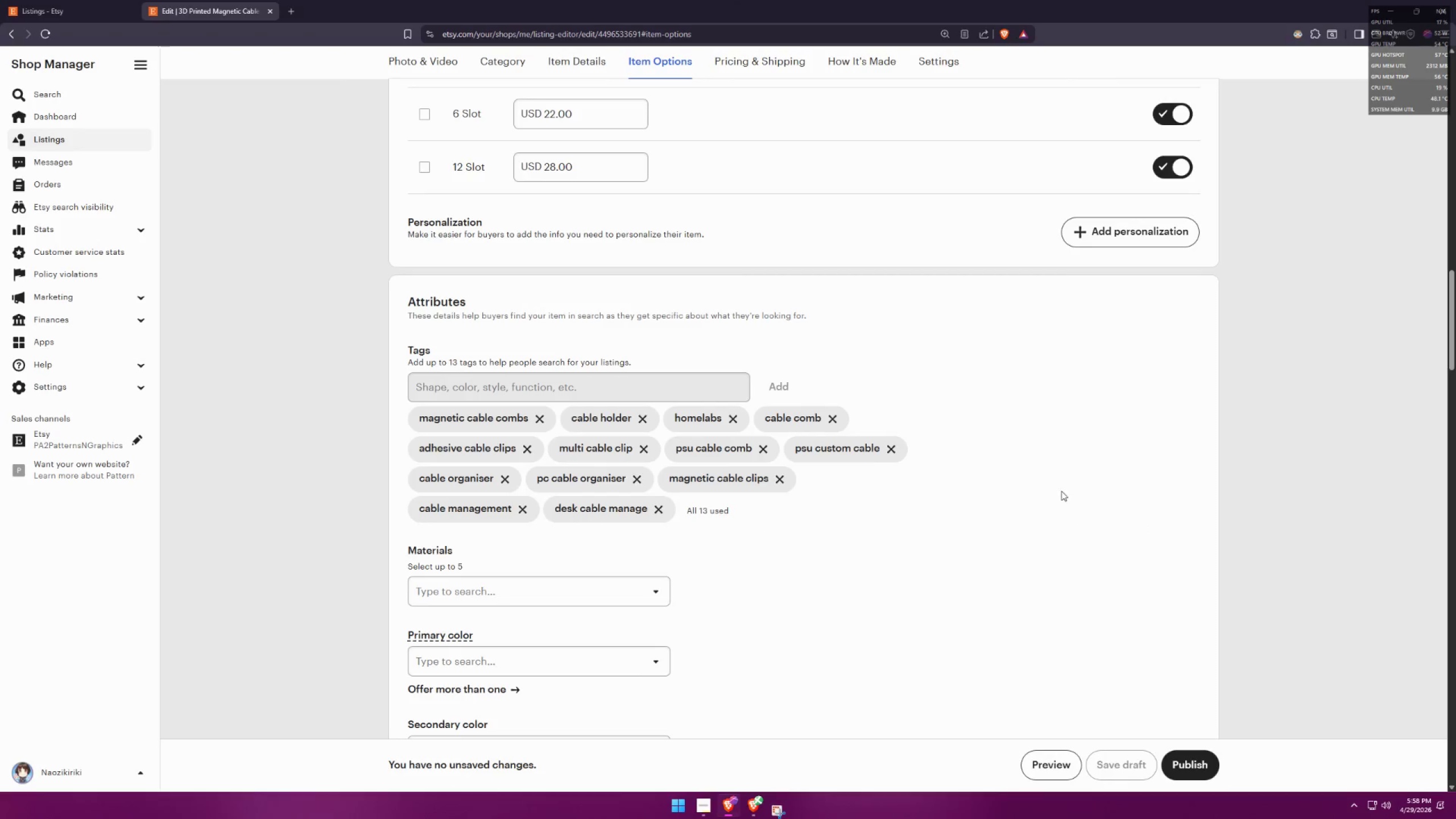 
key(Meta+Shift+ShiftLeft)
 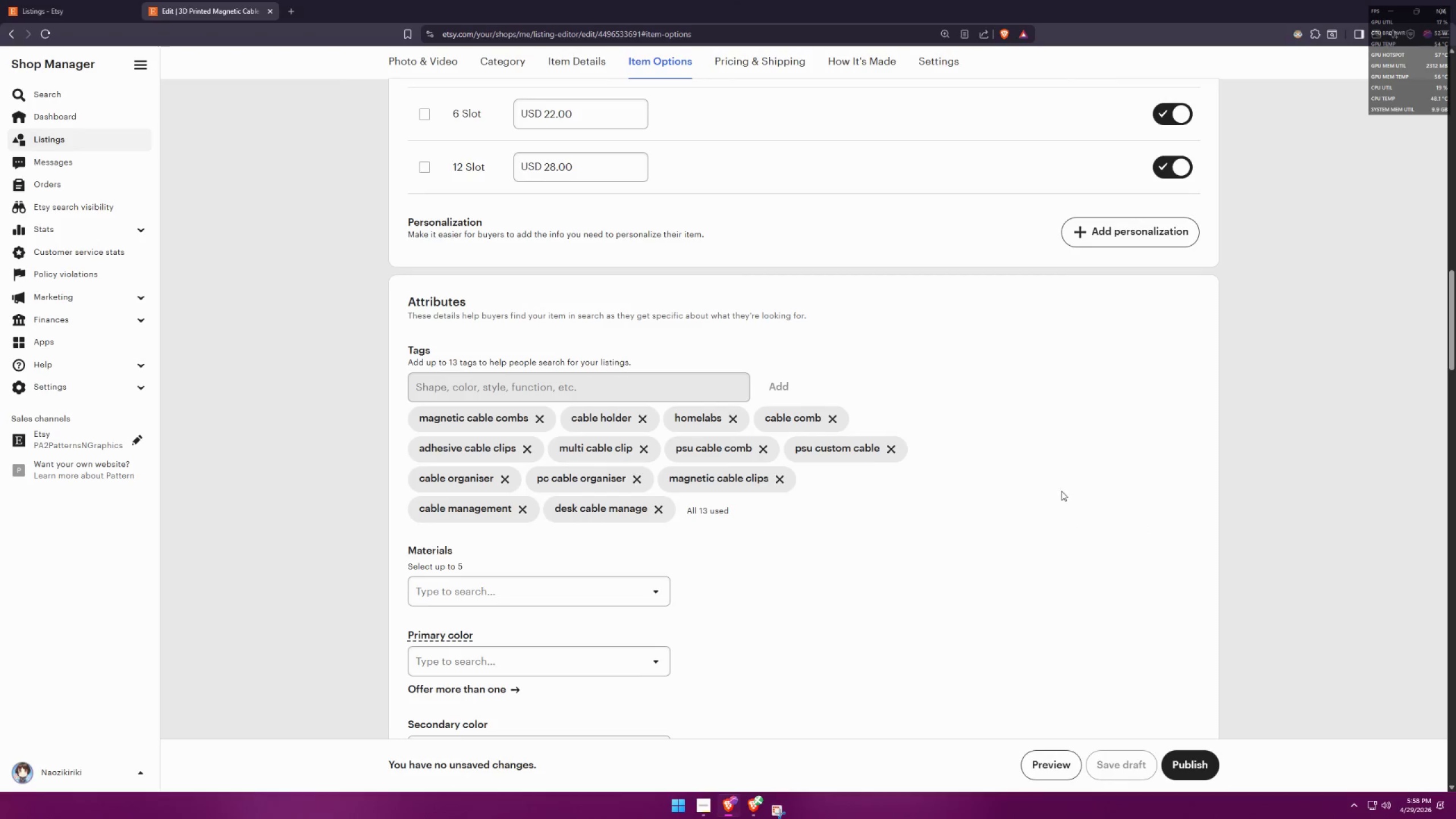 
key(Meta+Shift+S)
 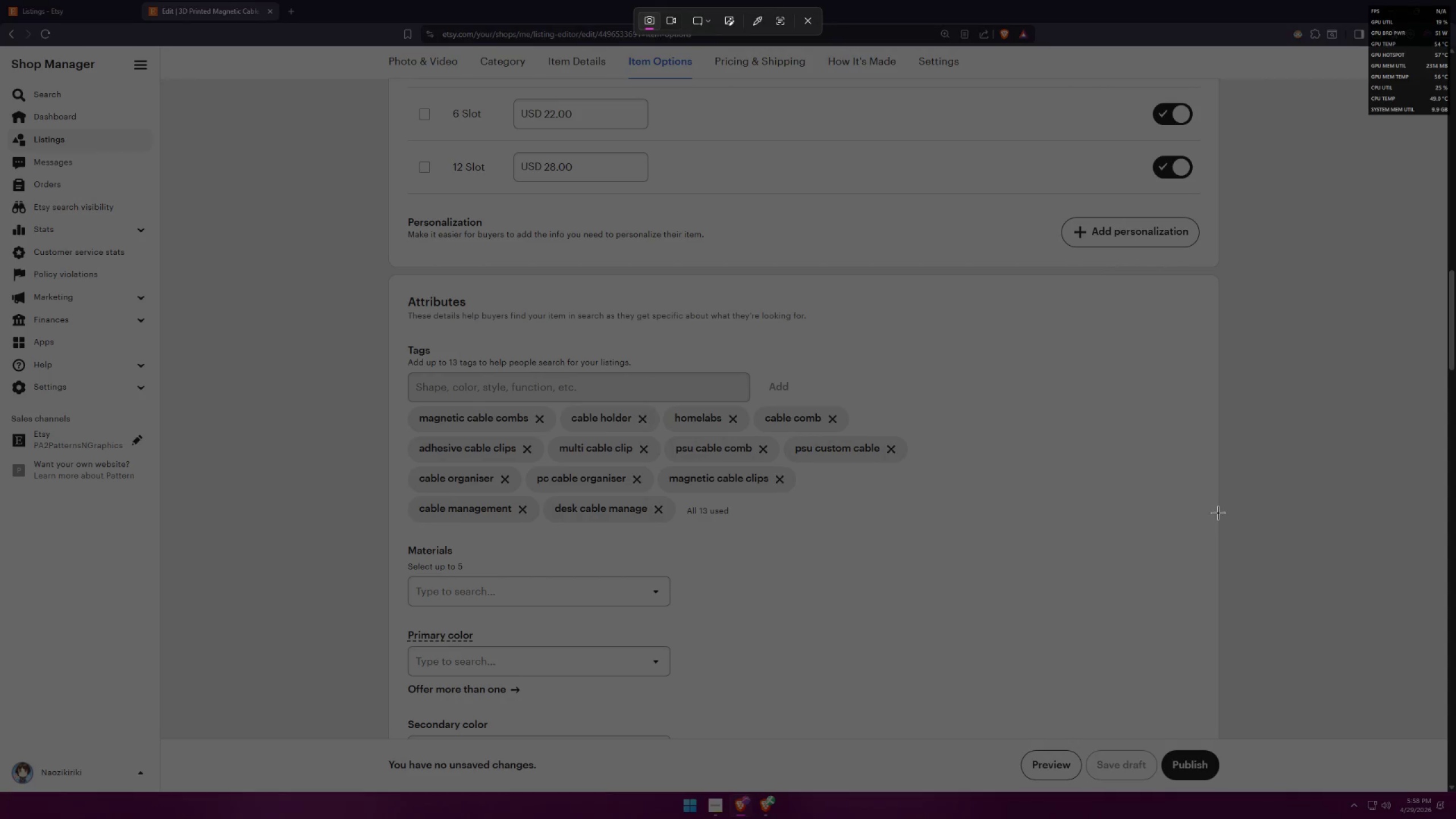 
left_click_drag(start_coordinate=[1217, 511], to_coordinate=[383, 274])
 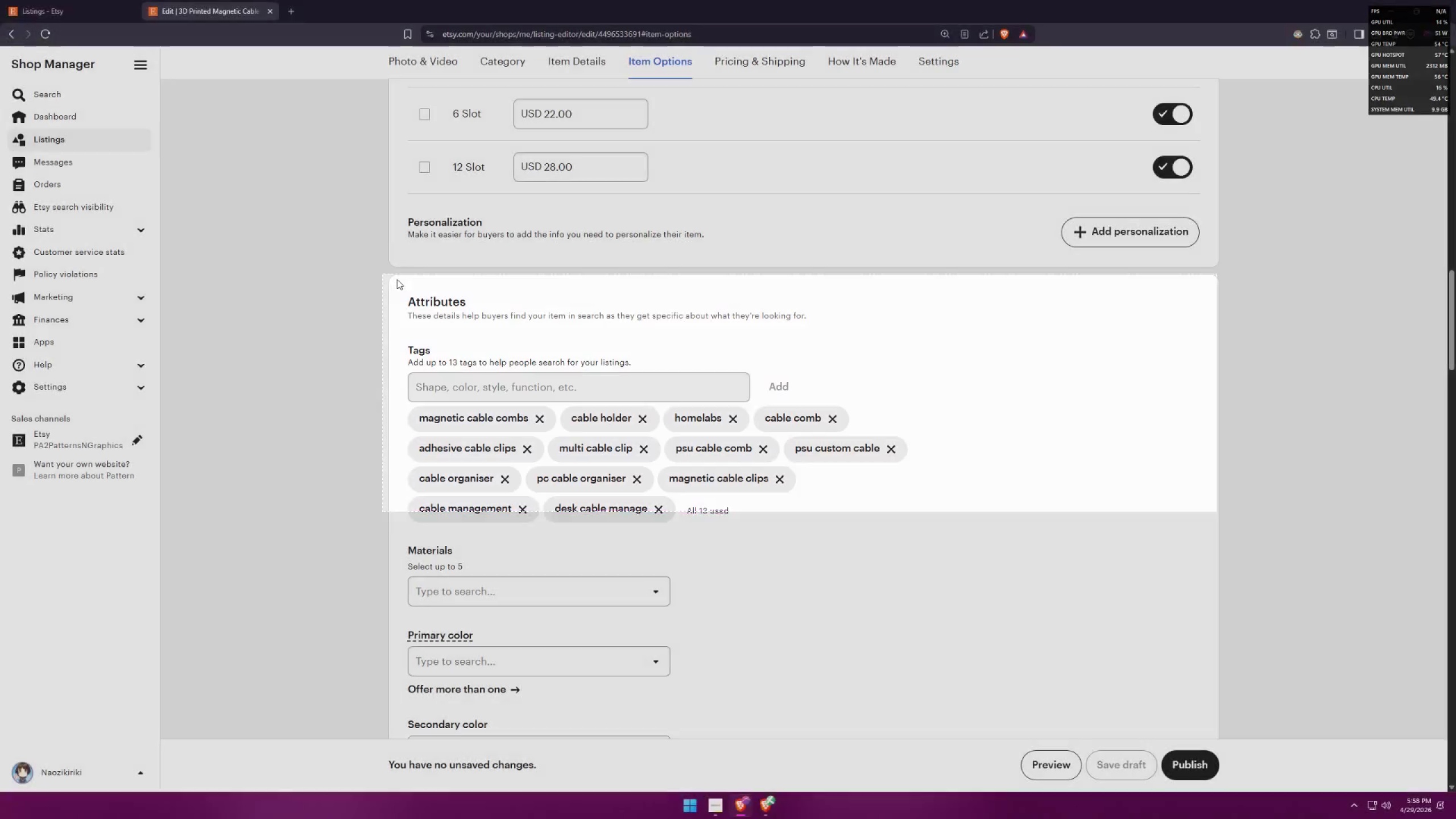 
key(Meta+MetaLeft)
 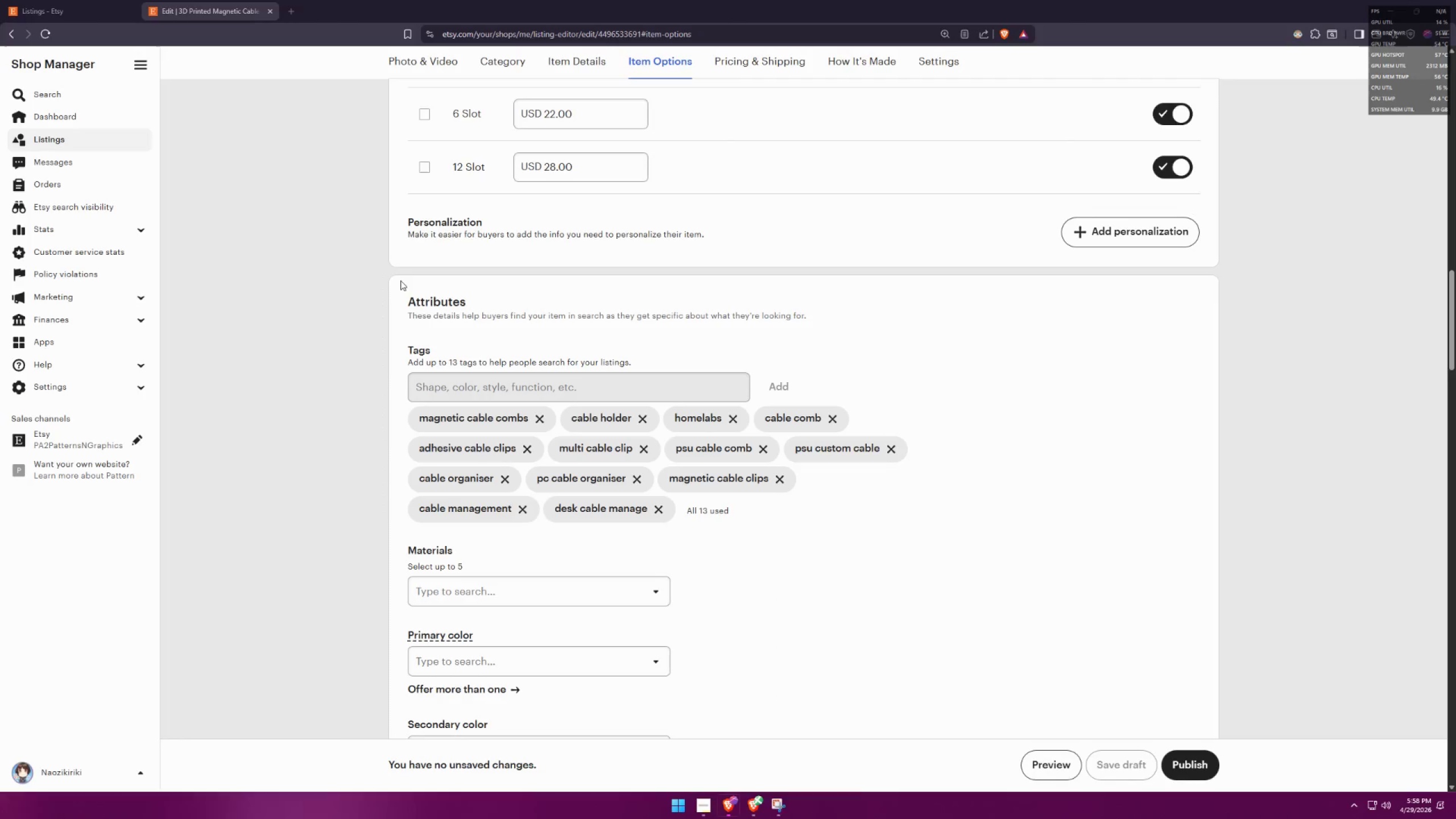 
key(Meta+Shift+ShiftLeft)
 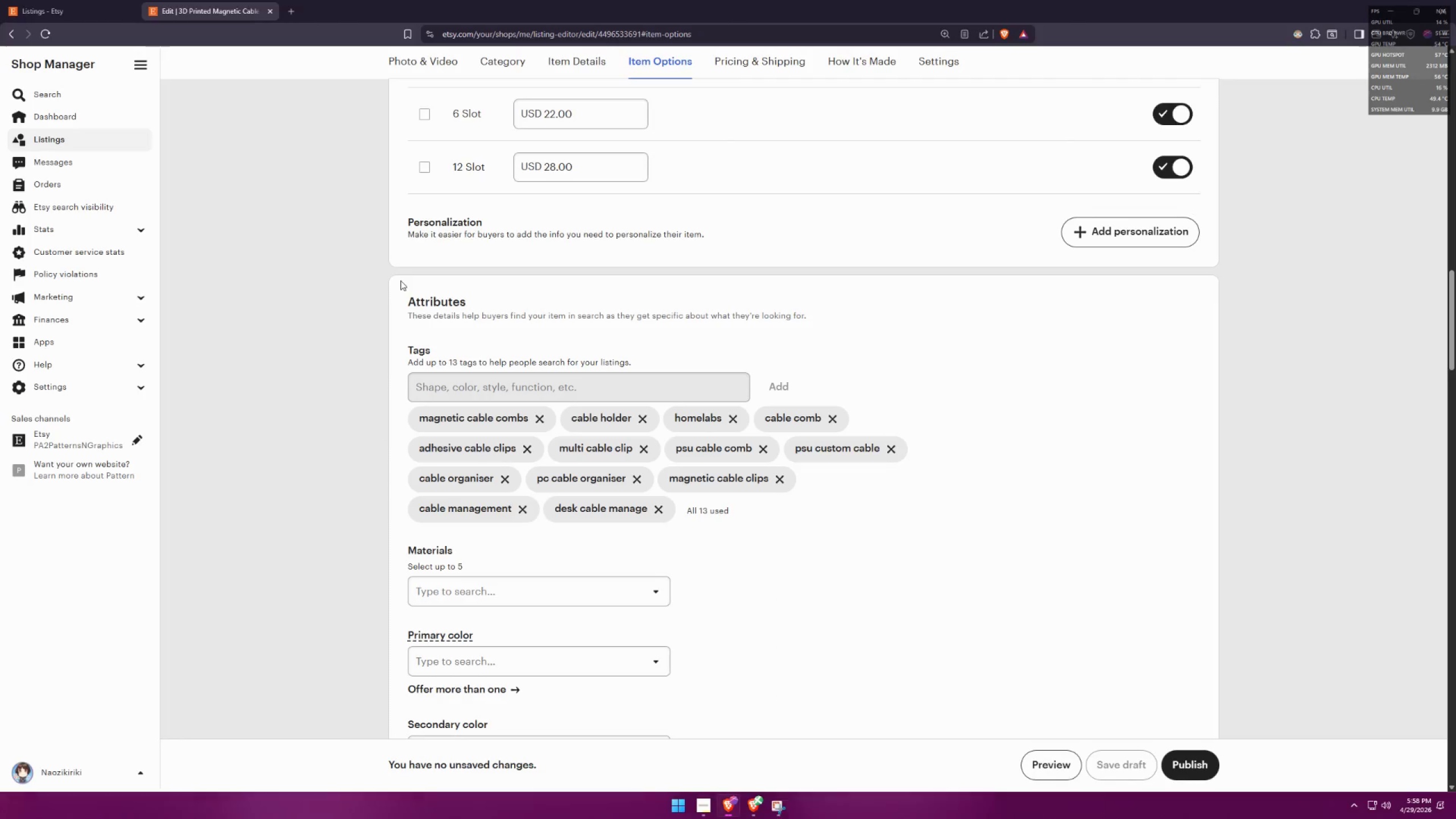 
key(Meta+Shift+S)
 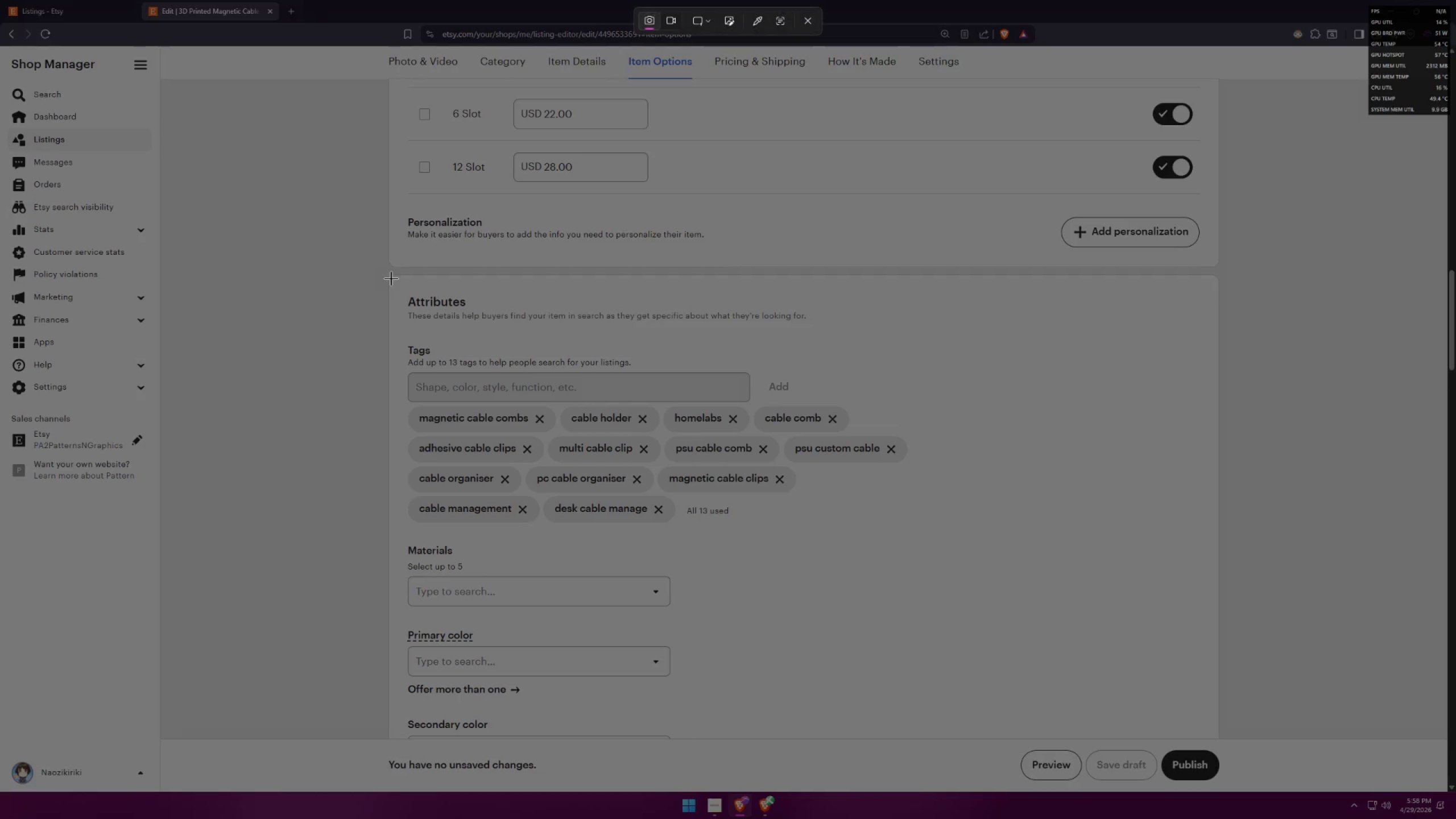 
left_click_drag(start_coordinate=[391, 279], to_coordinate=[1053, 569])
 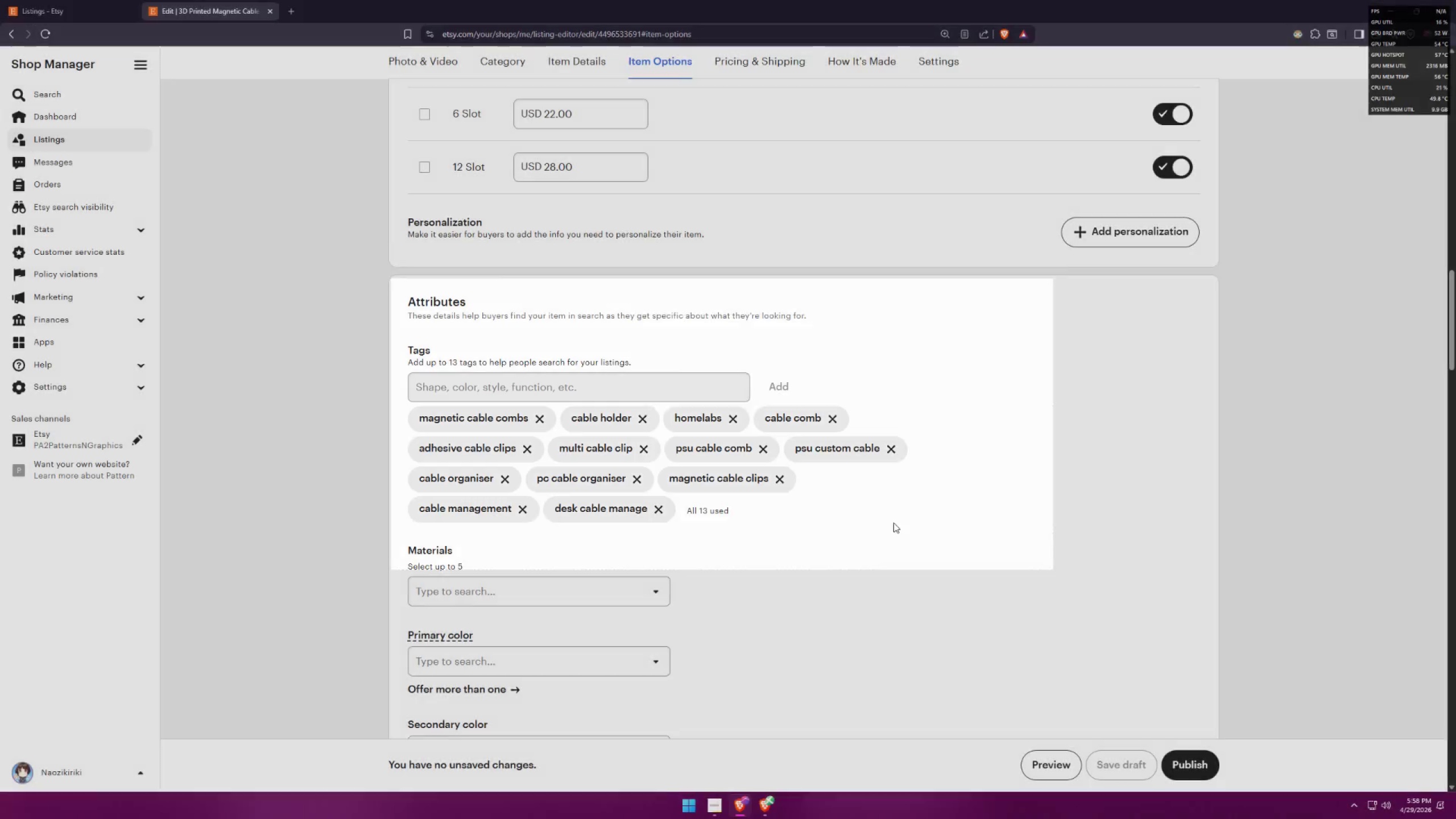 
key(Meta+MetaLeft)
 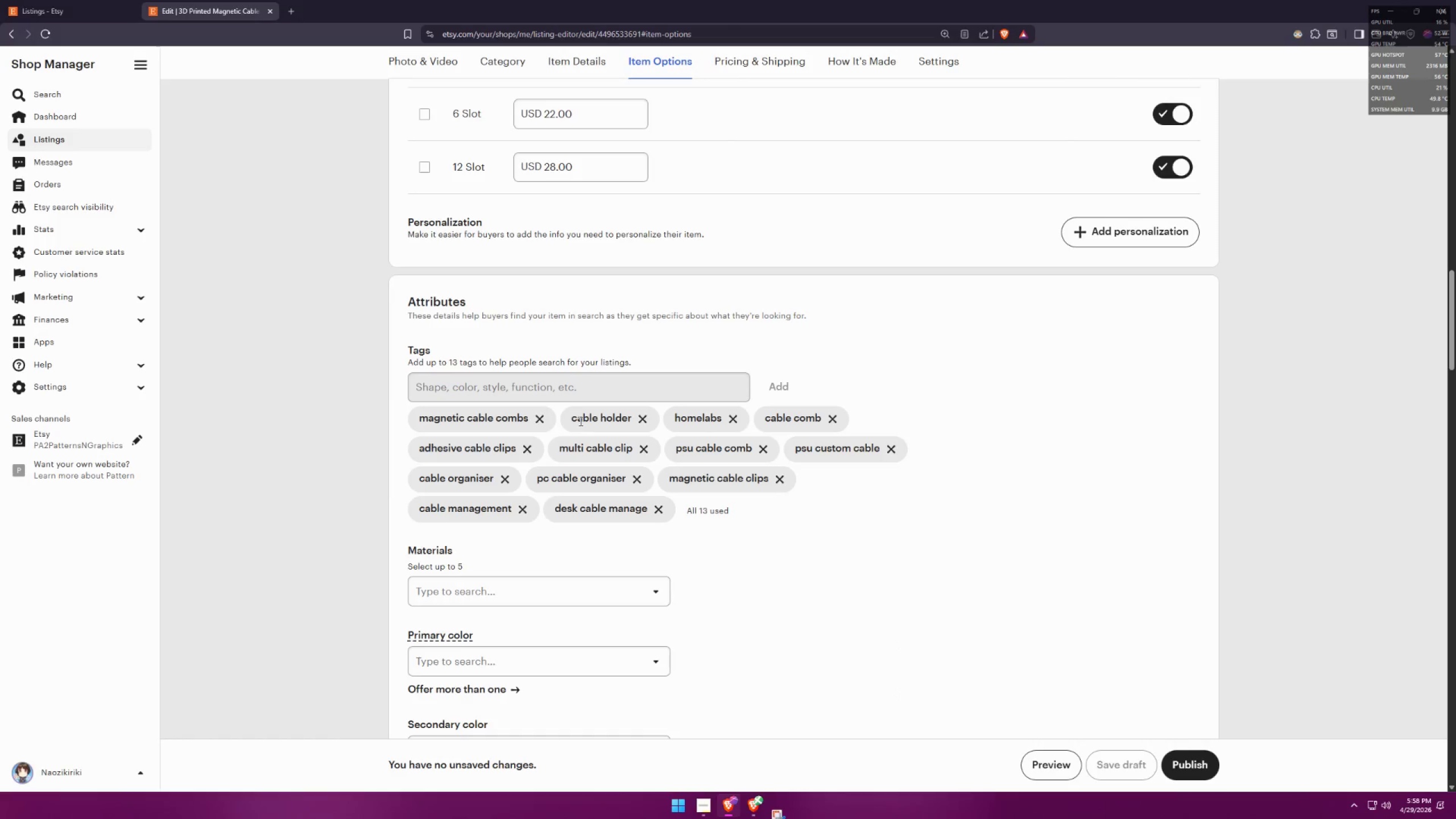 
key(Meta+Shift+ShiftLeft)
 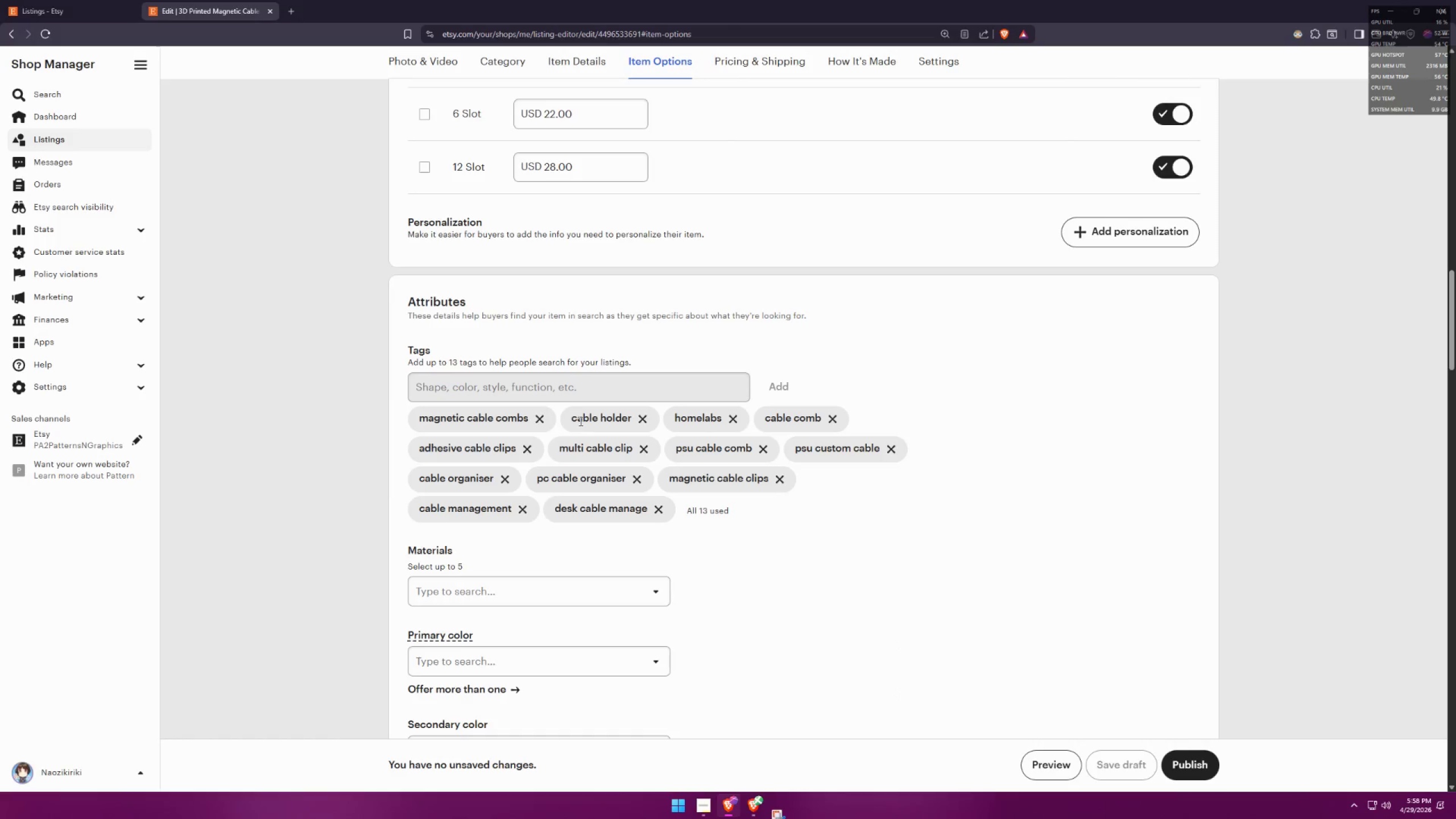 
key(Meta+Shift+S)
 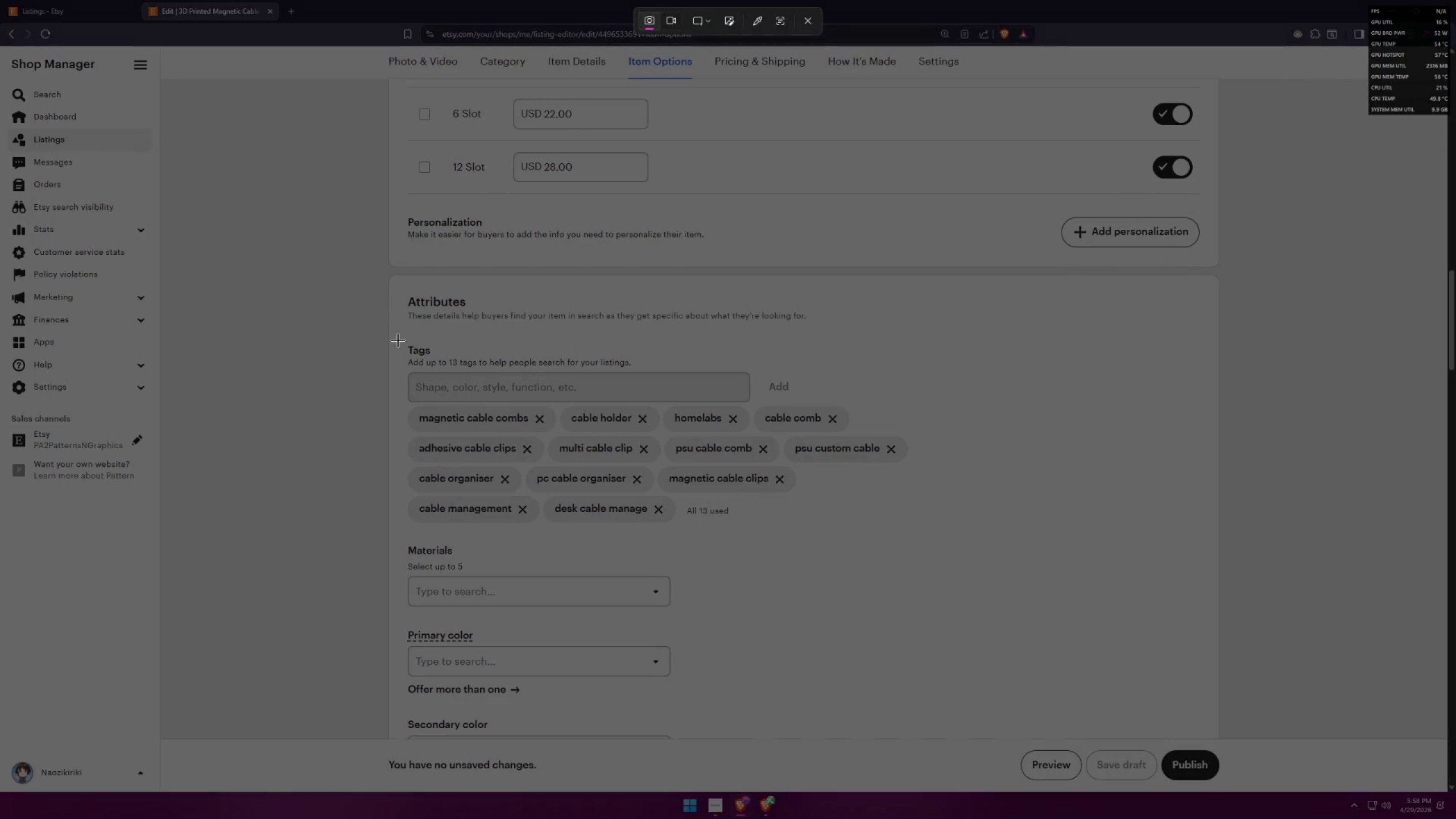 
left_click_drag(start_coordinate=[394, 337], to_coordinate=[1218, 537])
 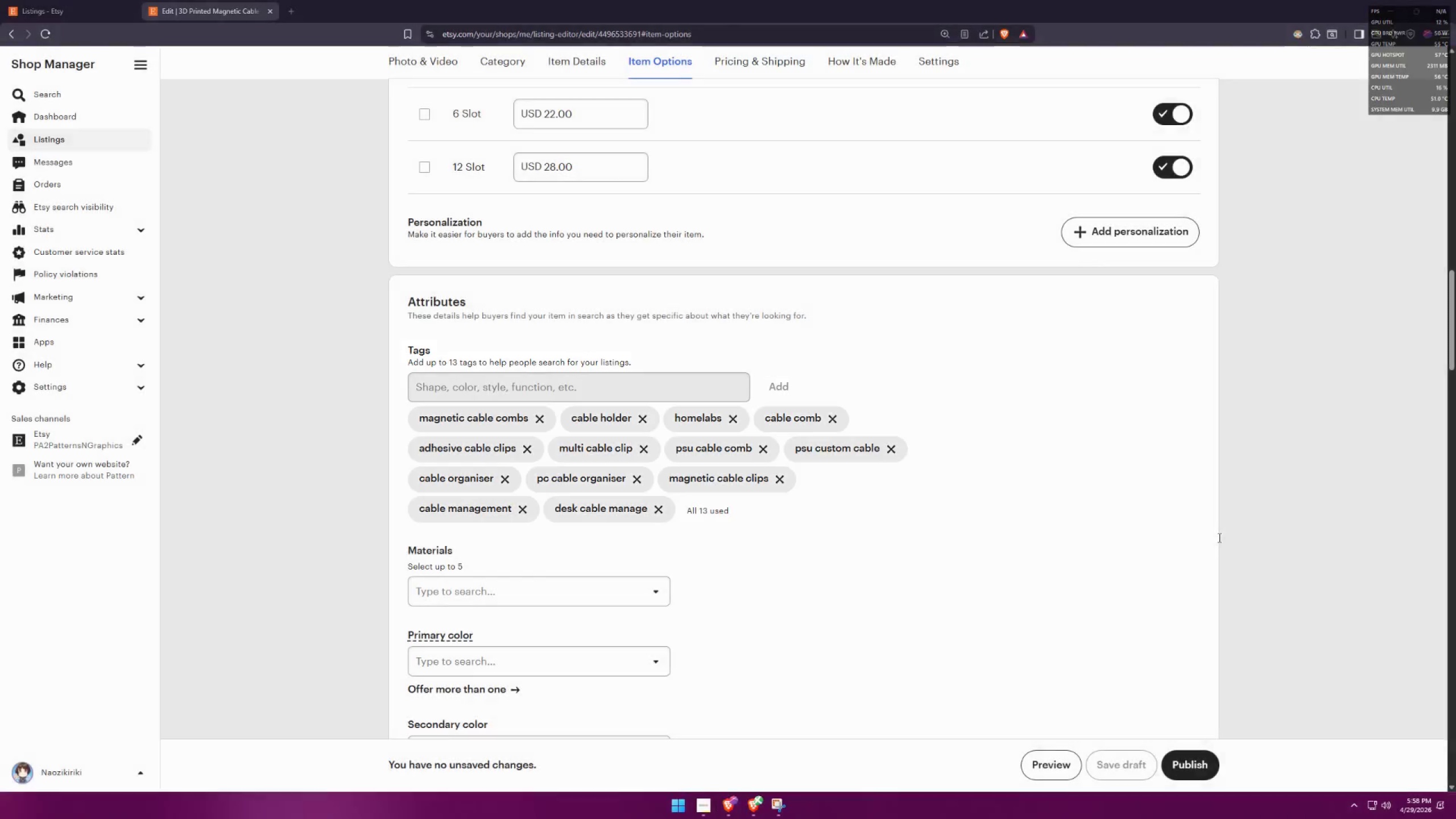 
key(Alt+AltLeft)
 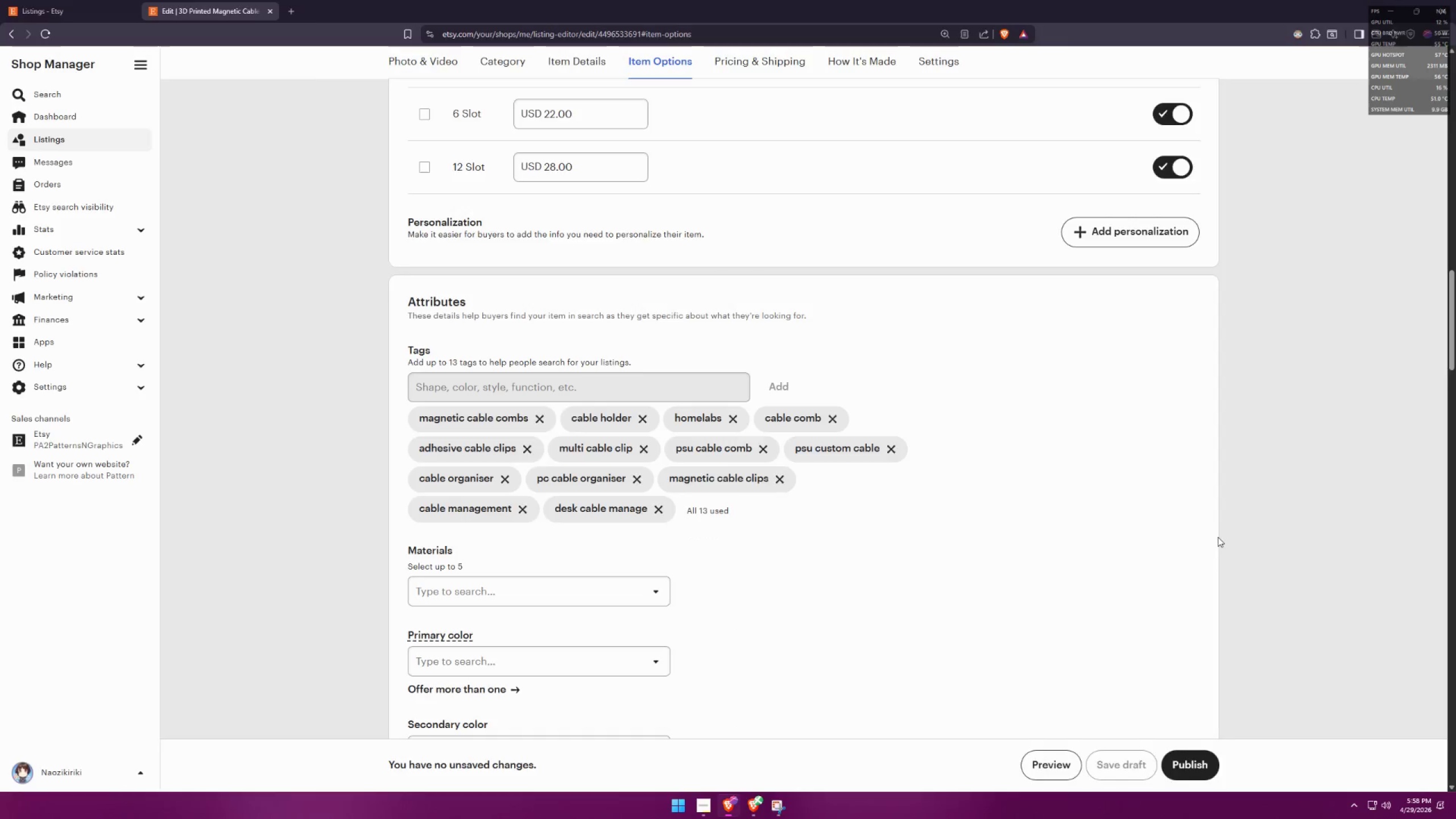 
key(Alt+Tab)